 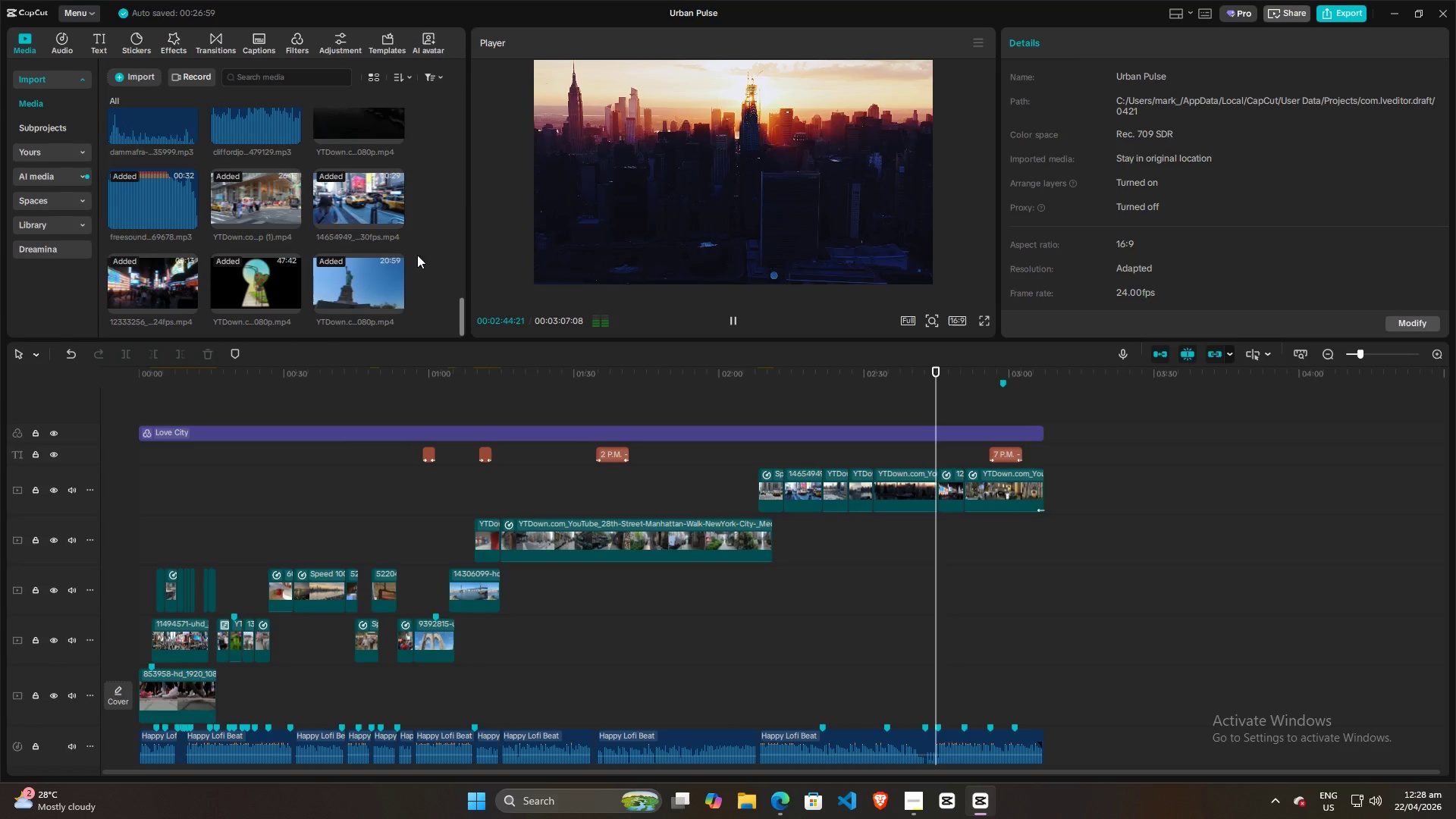 
mouse_move([779, 787])
 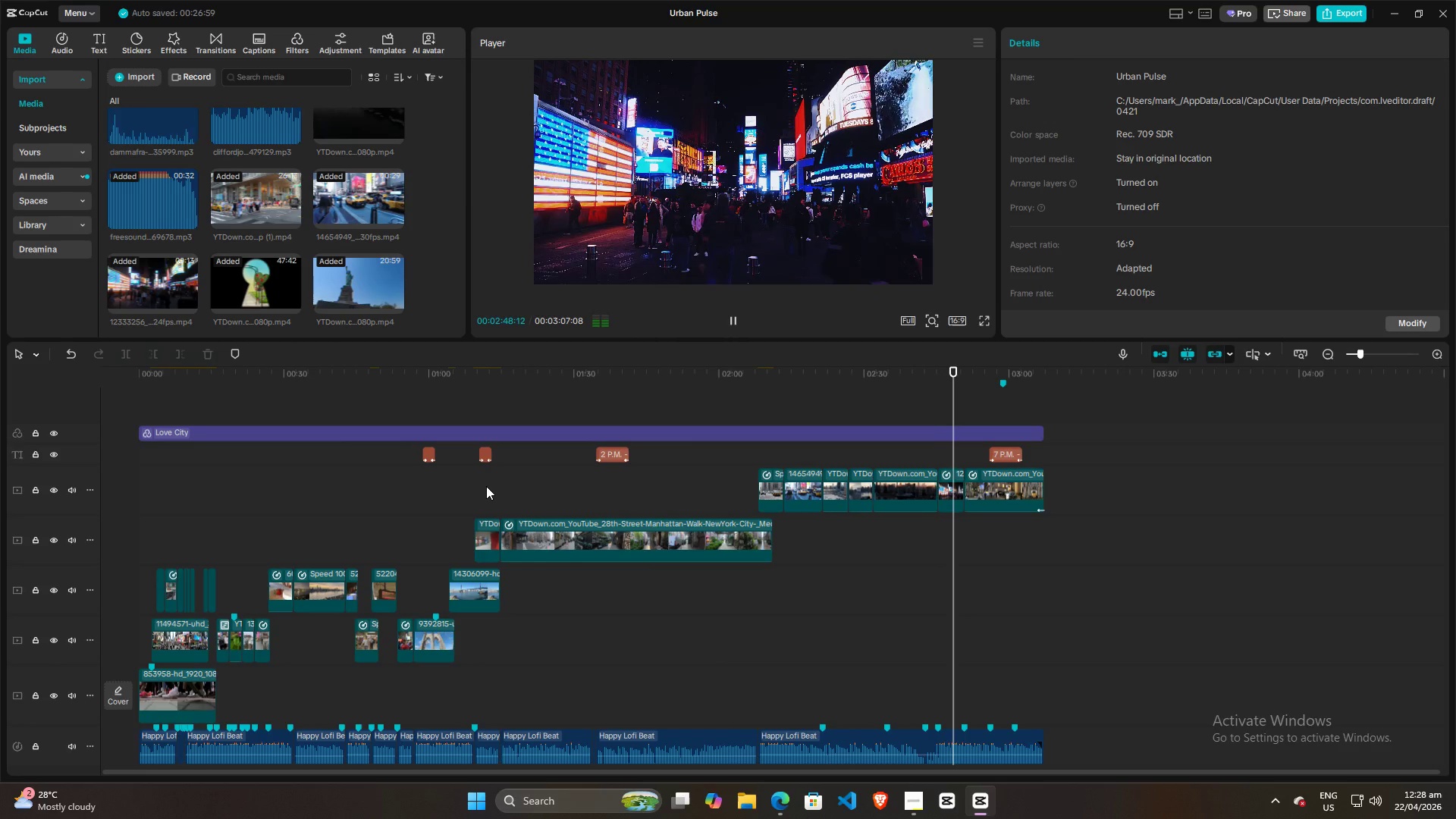 
left_click([486, 486])
 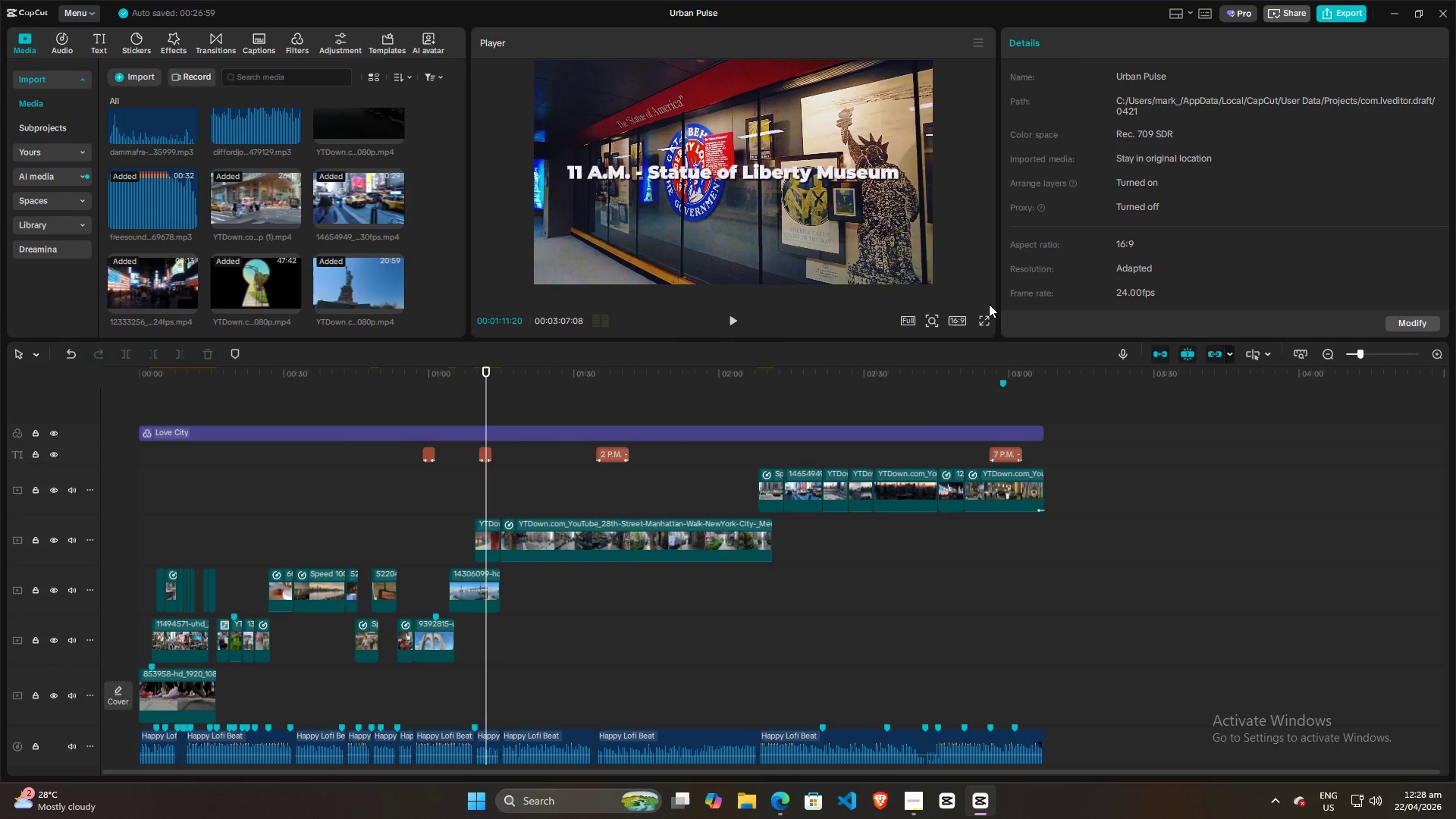 
left_click([988, 321])
 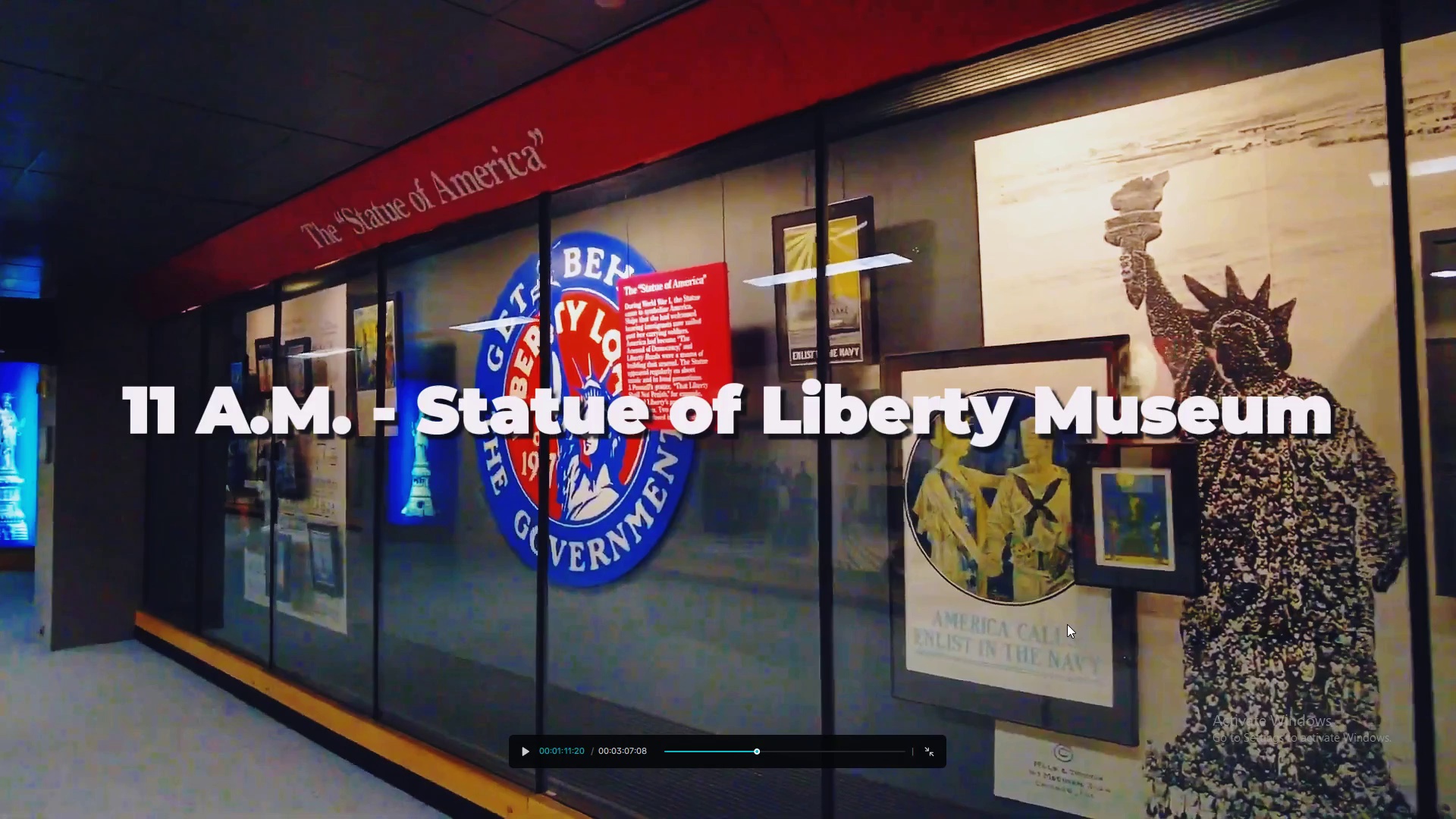 
key(Escape)
 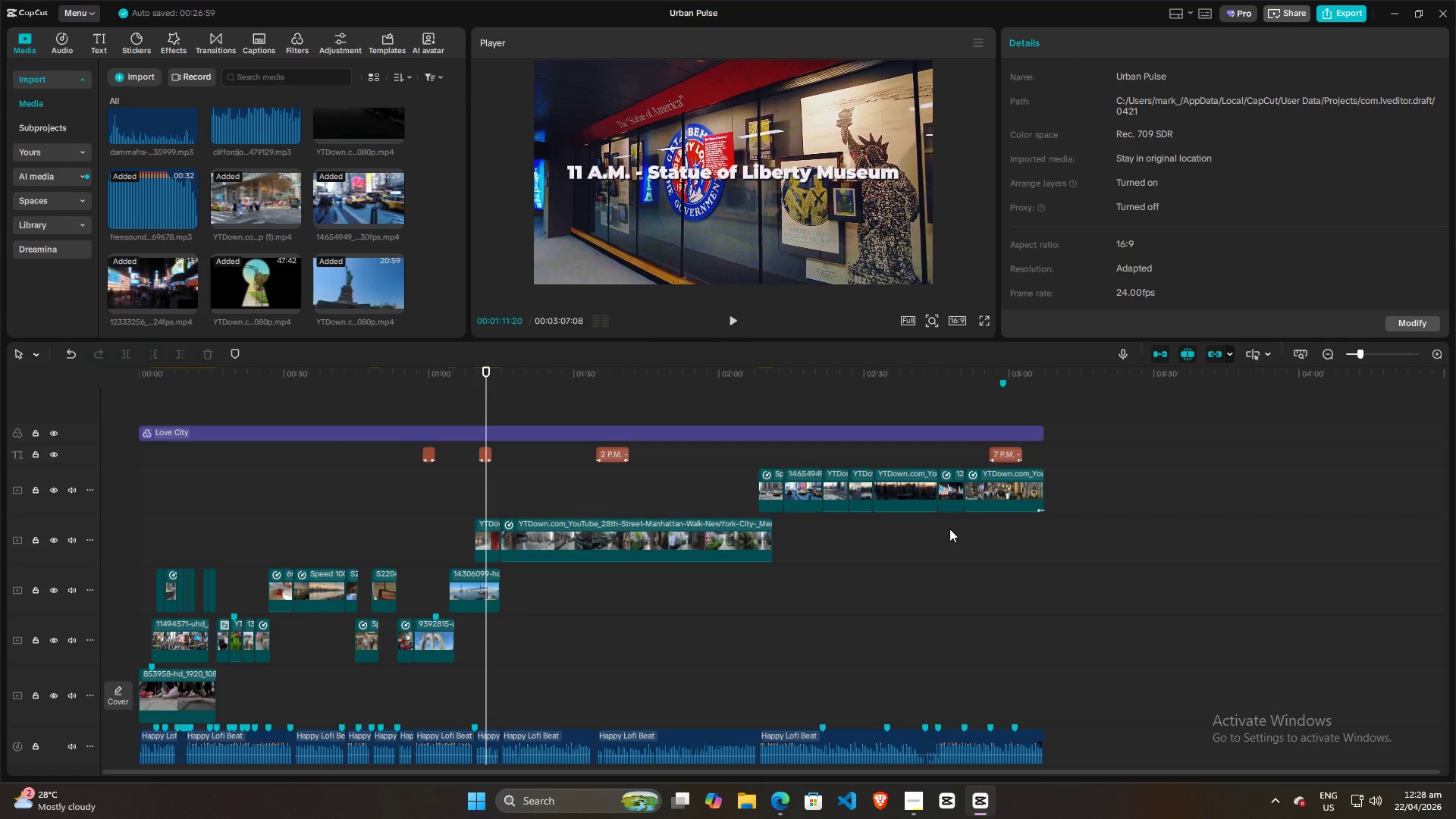 
left_click([949, 529])
 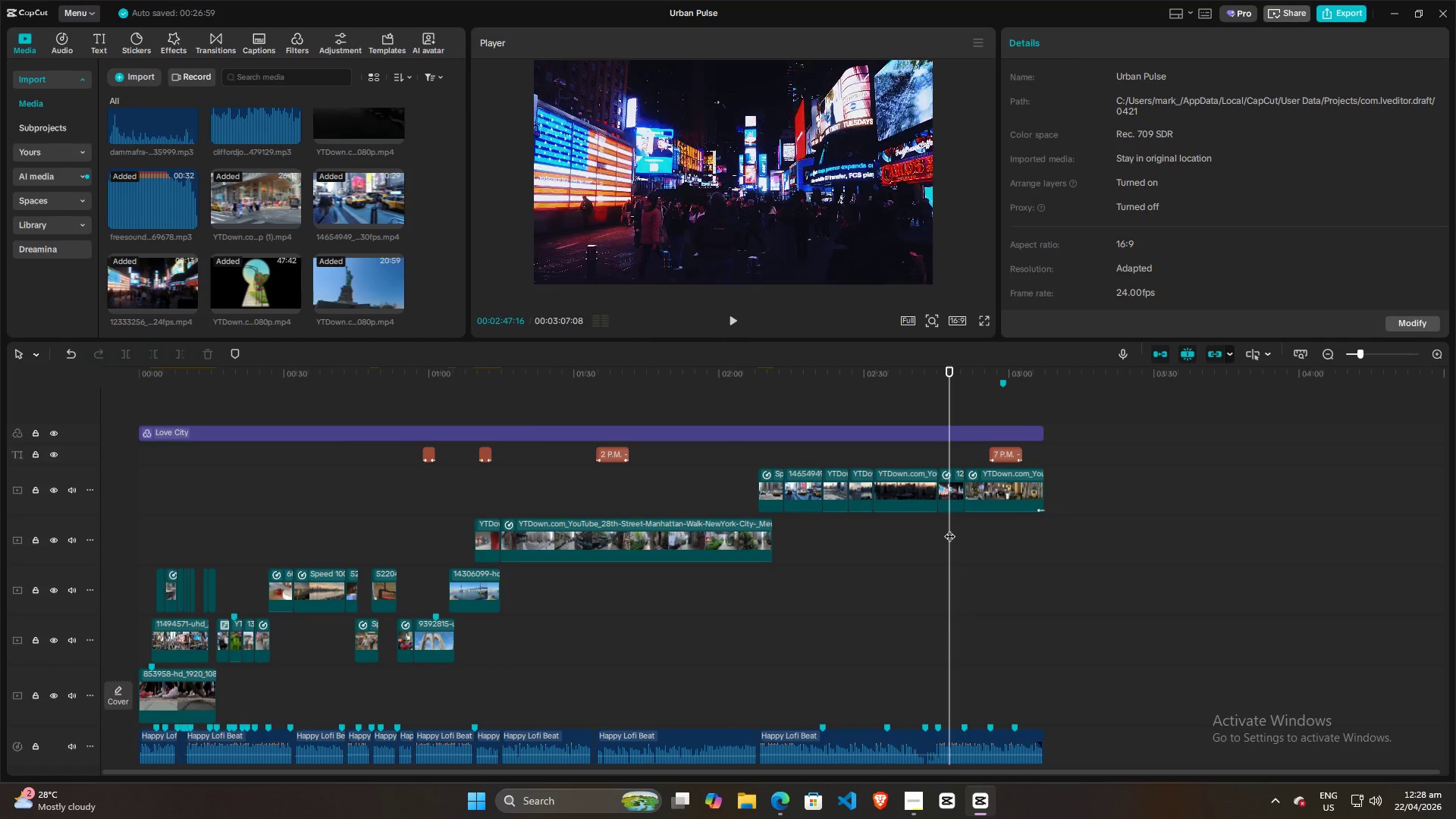 
key(Space)
 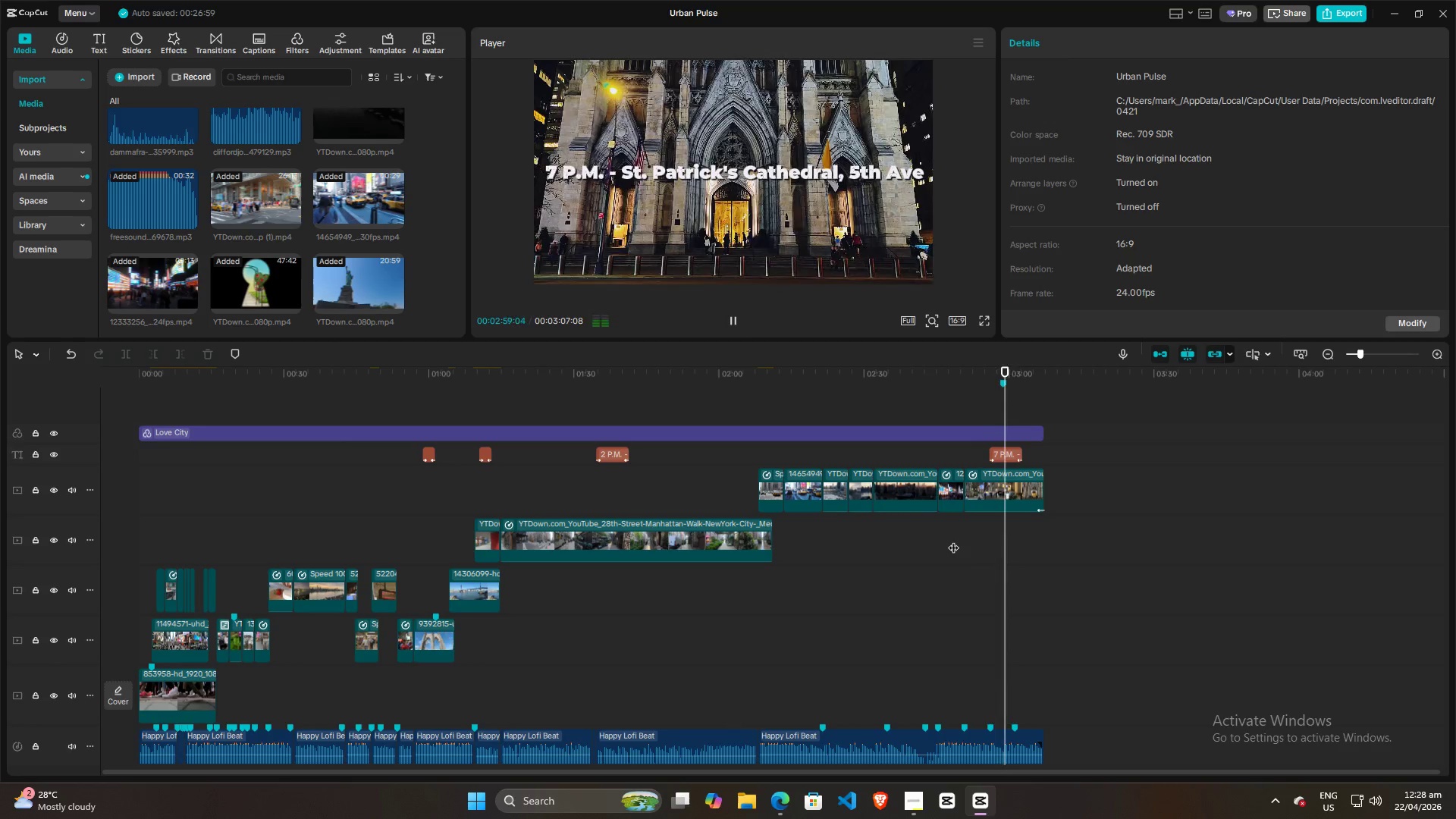 
wait(16.55)
 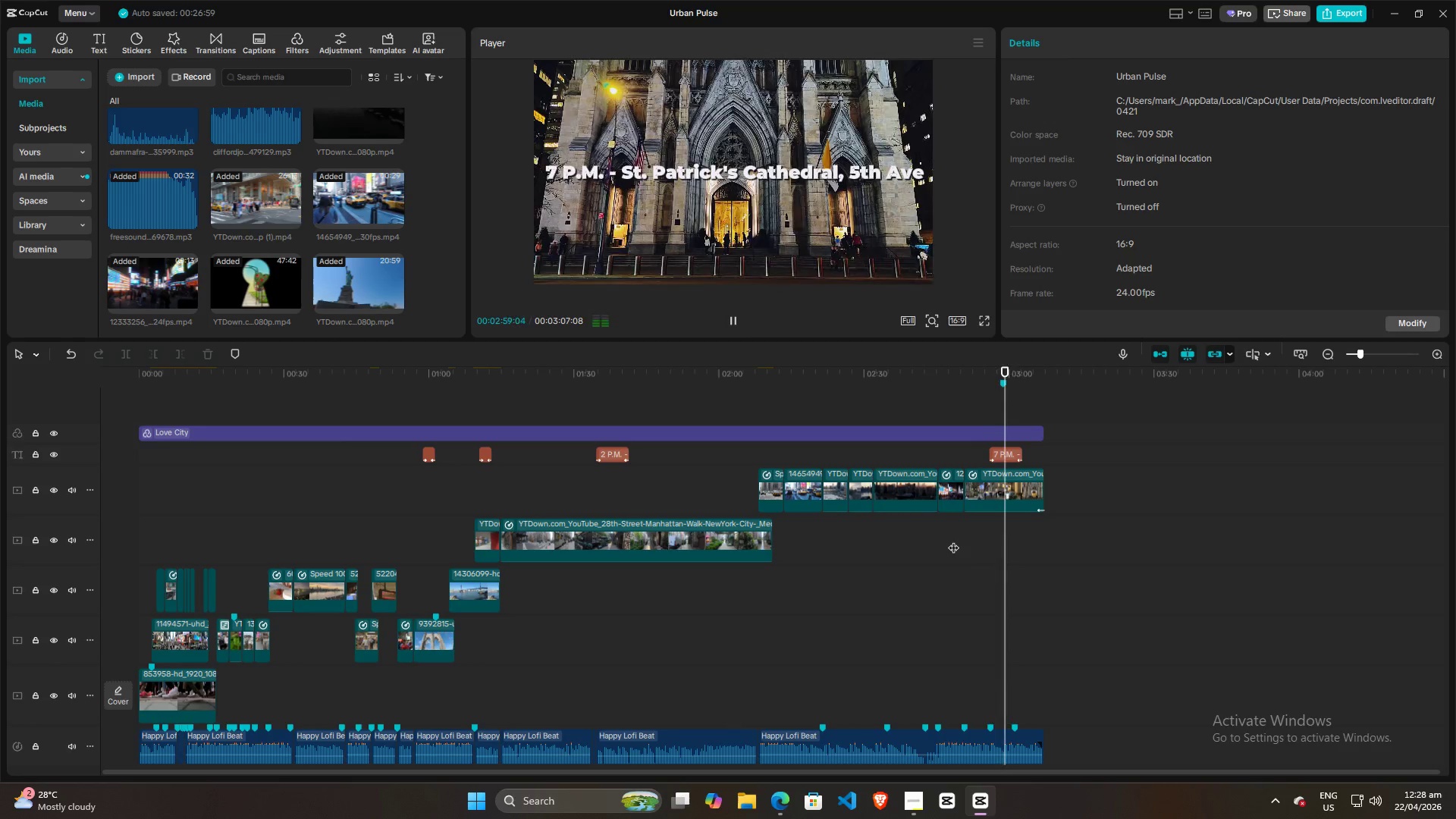 
scroll: coordinate [1044, 617], scroll_direction: down, amount: 1.0
 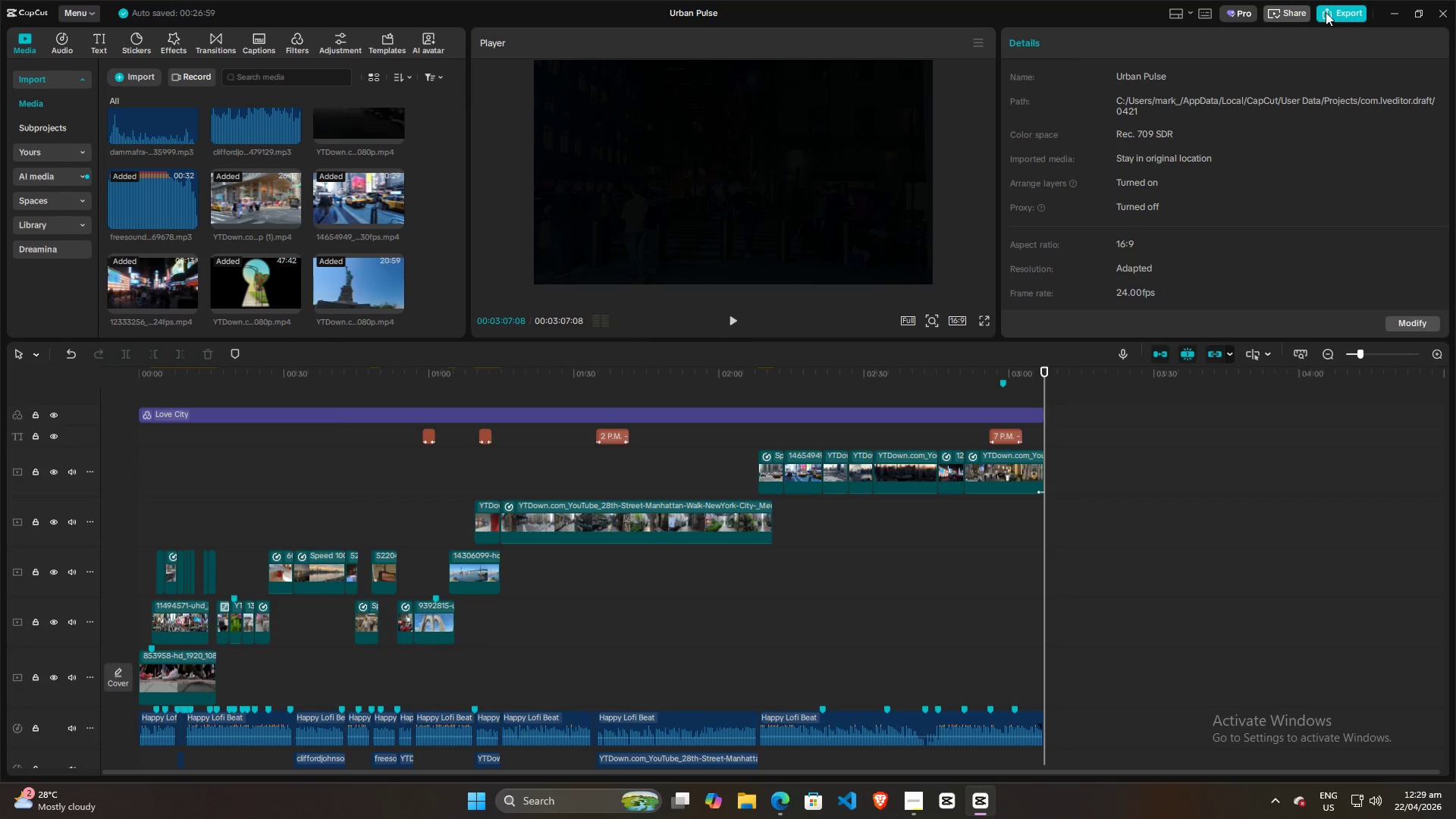 
wait(6.24)
 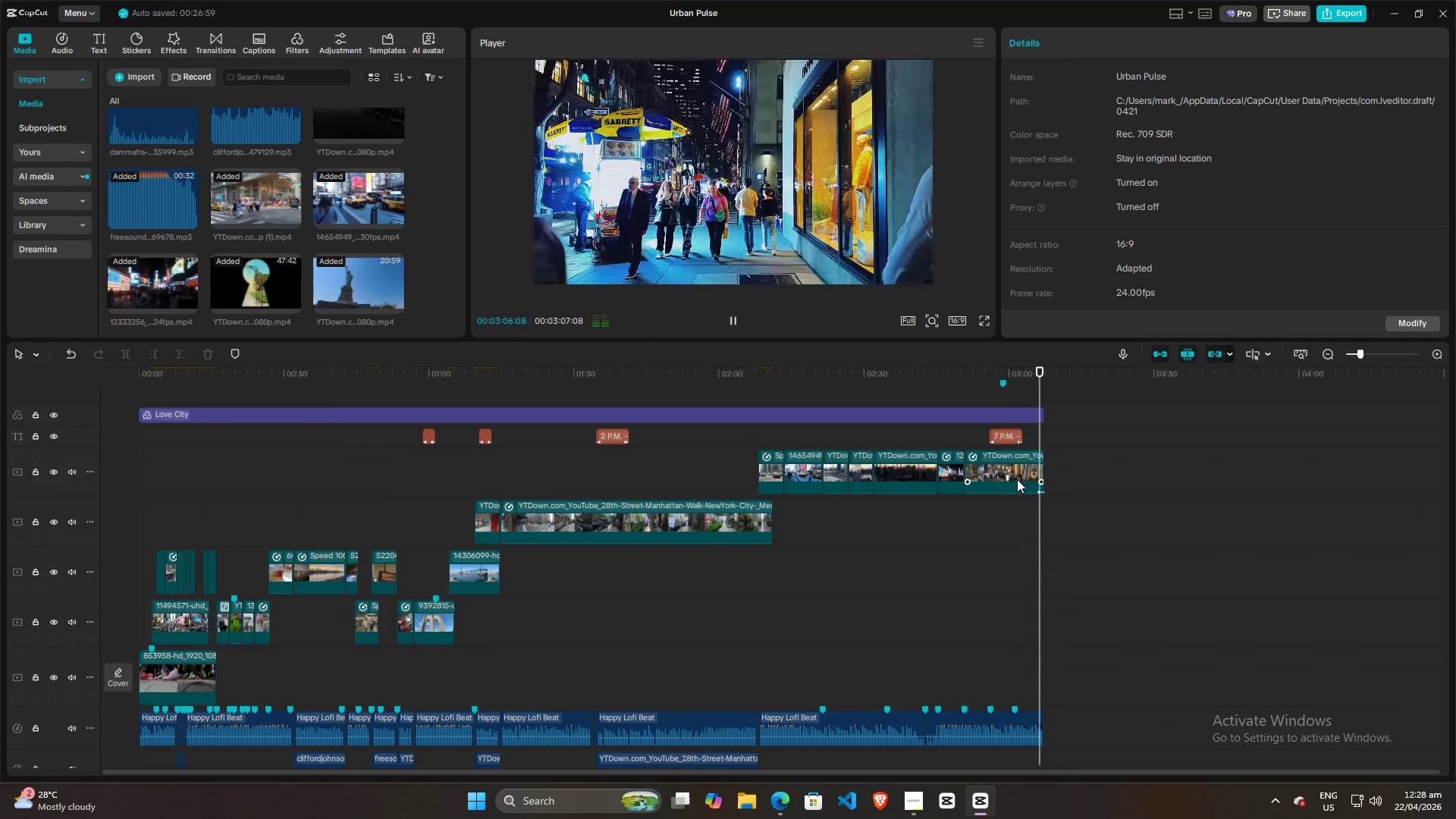 
left_click([1327, 11])
 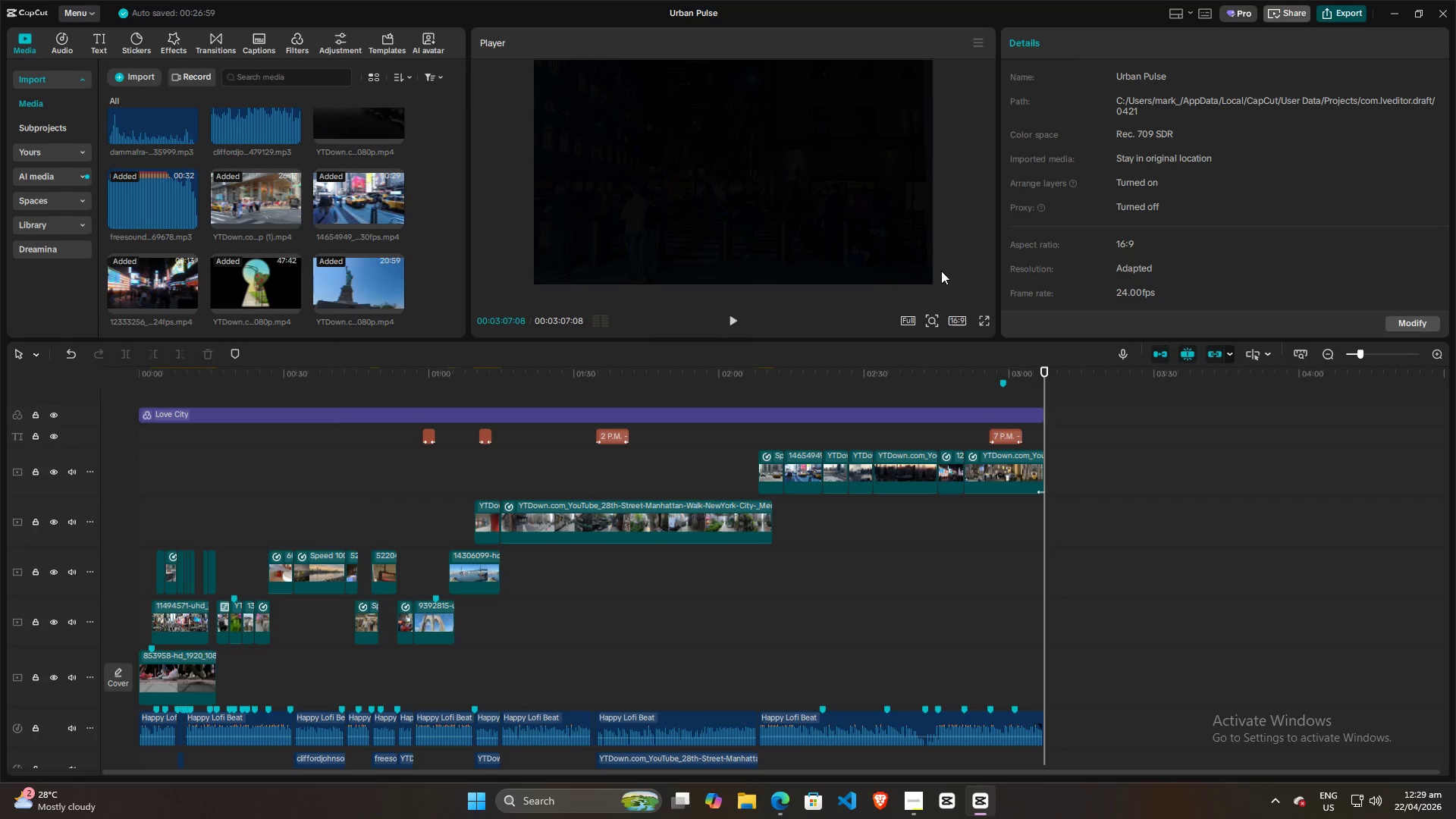 
mouse_move([923, 257])
 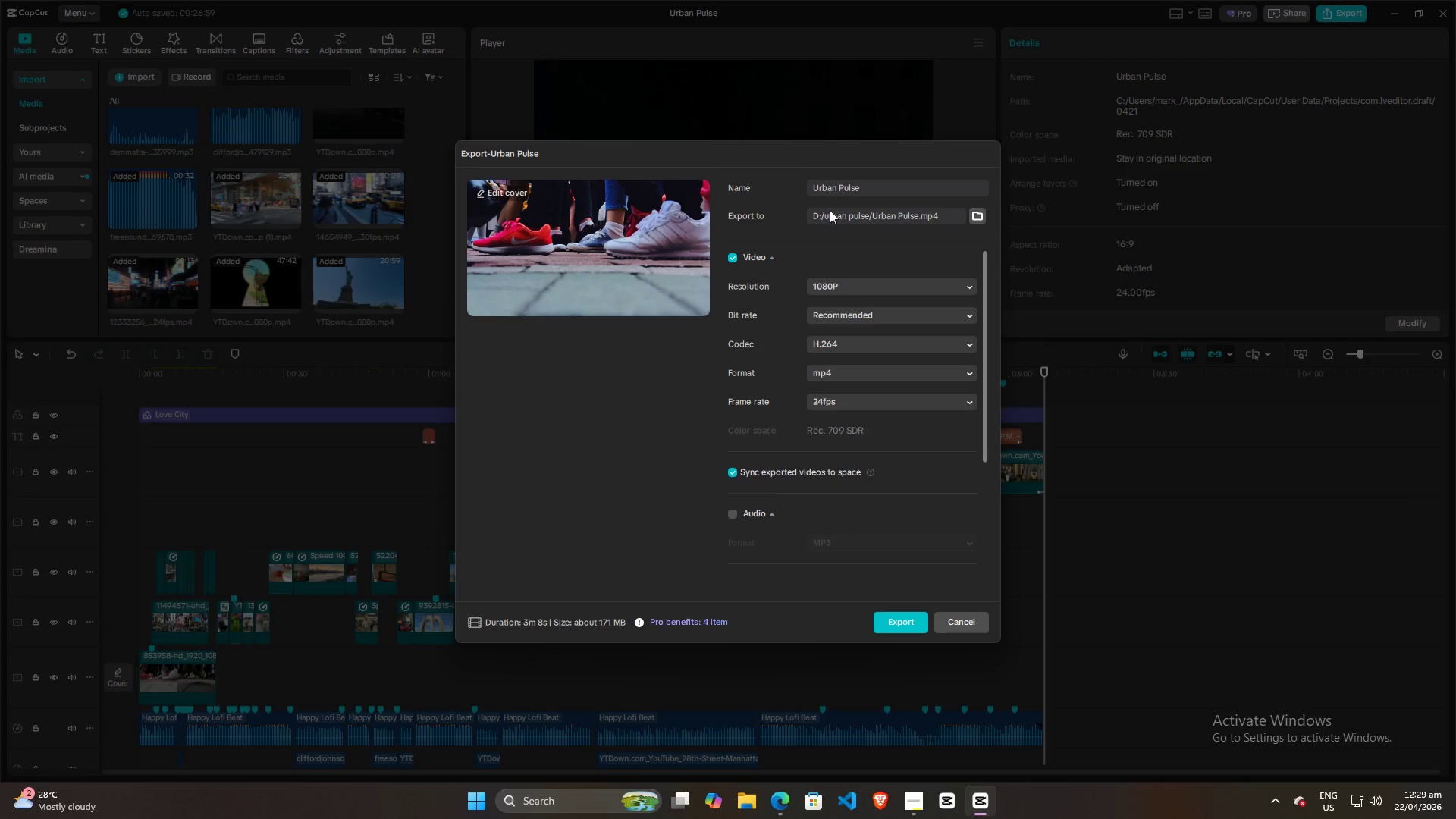 
wait(6.31)
 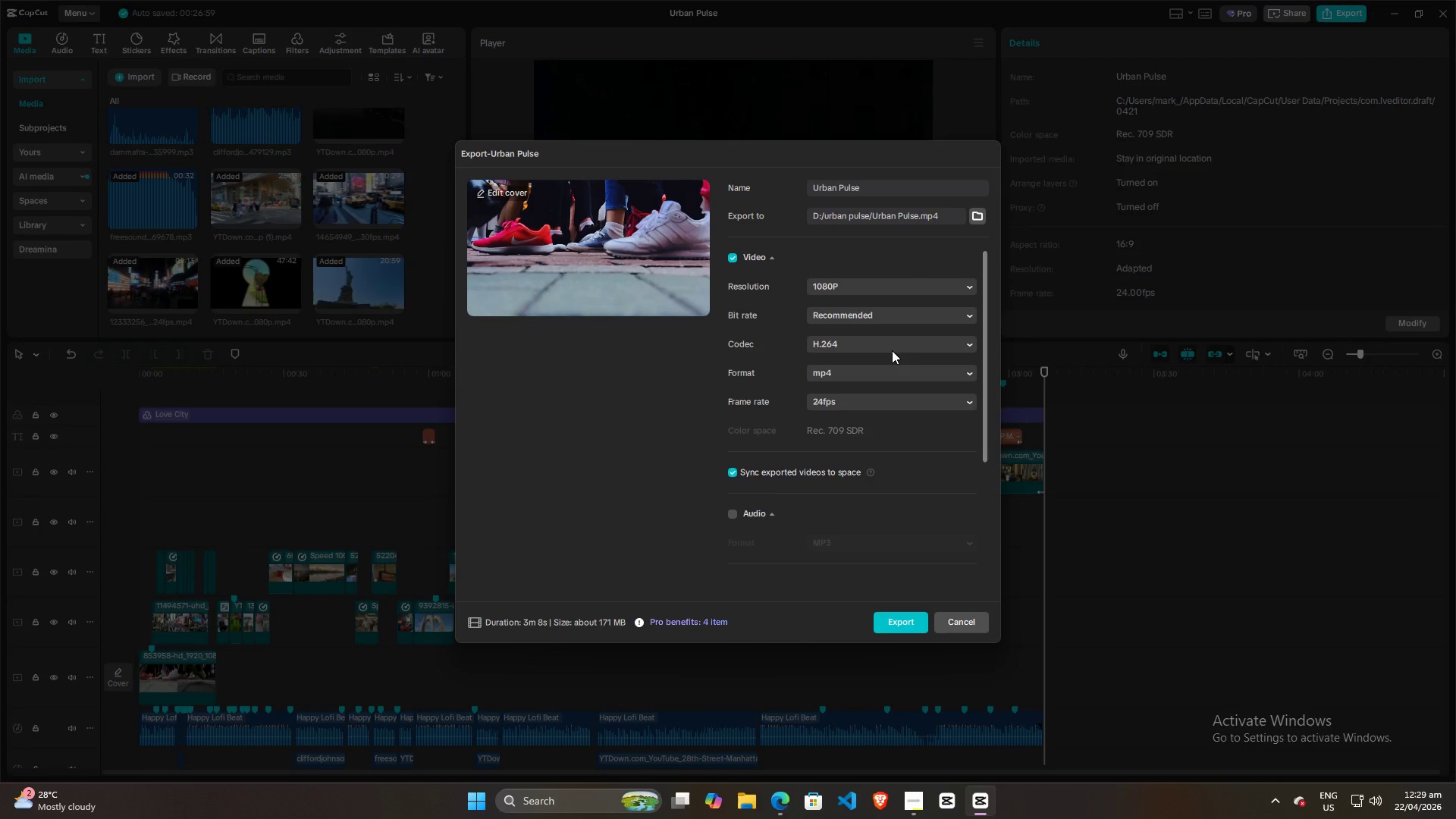 
left_click([907, 799])